 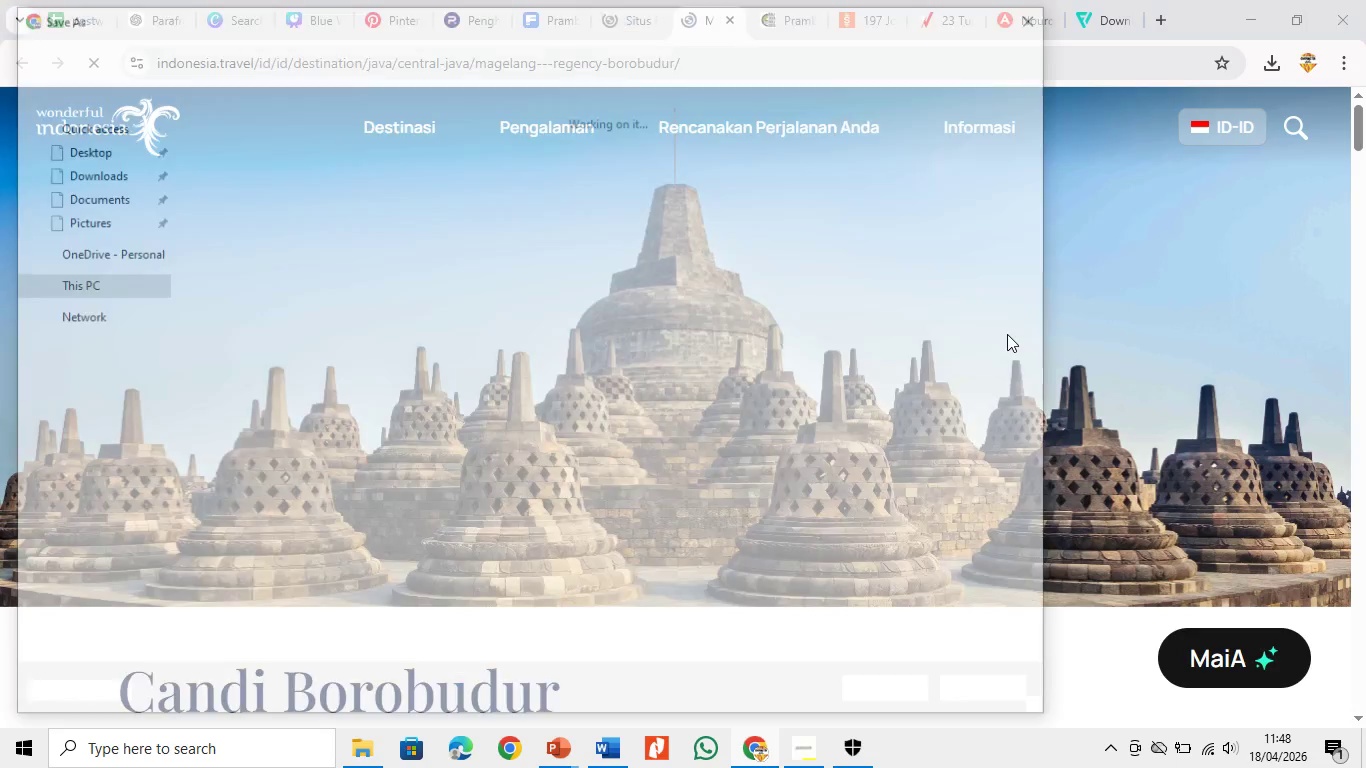 
left_click([873, 701])
 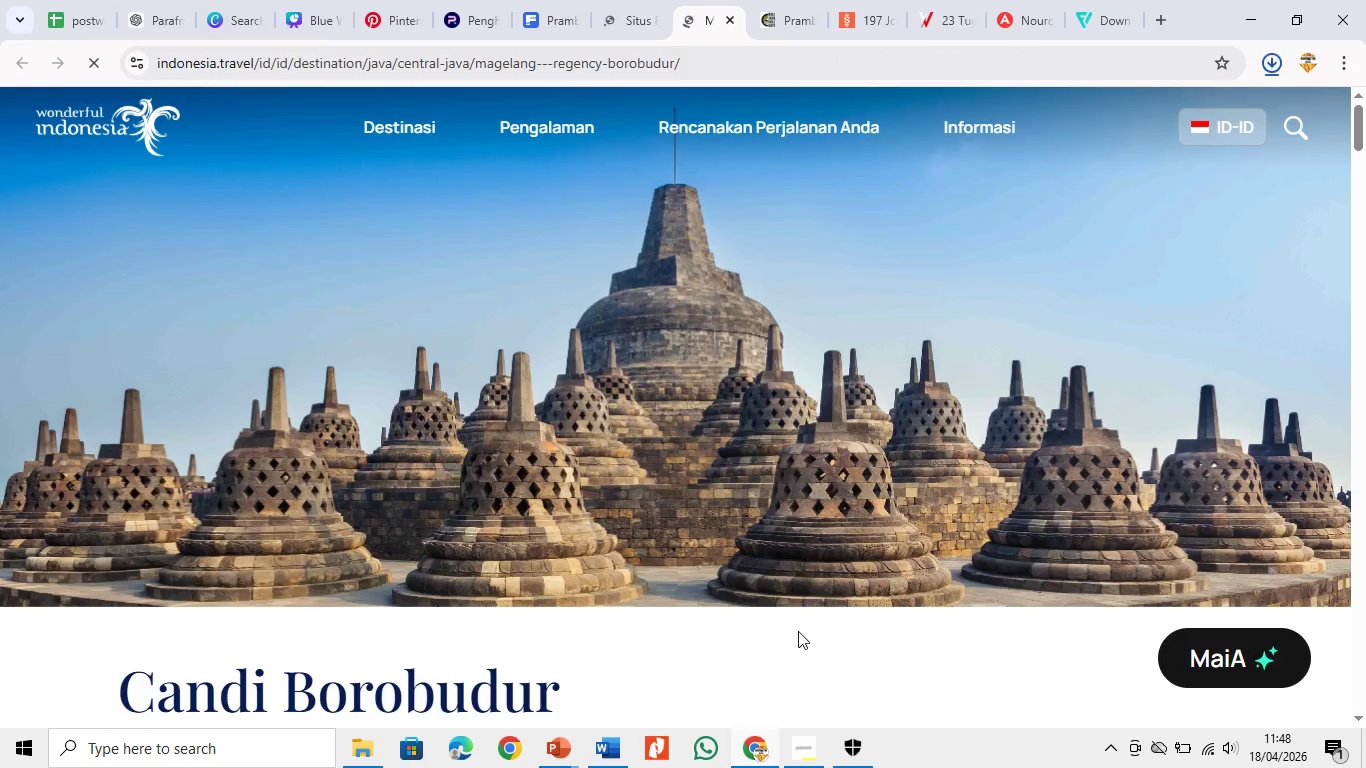 
scroll: coordinate [797, 630], scroll_direction: down, amount: 9.0
 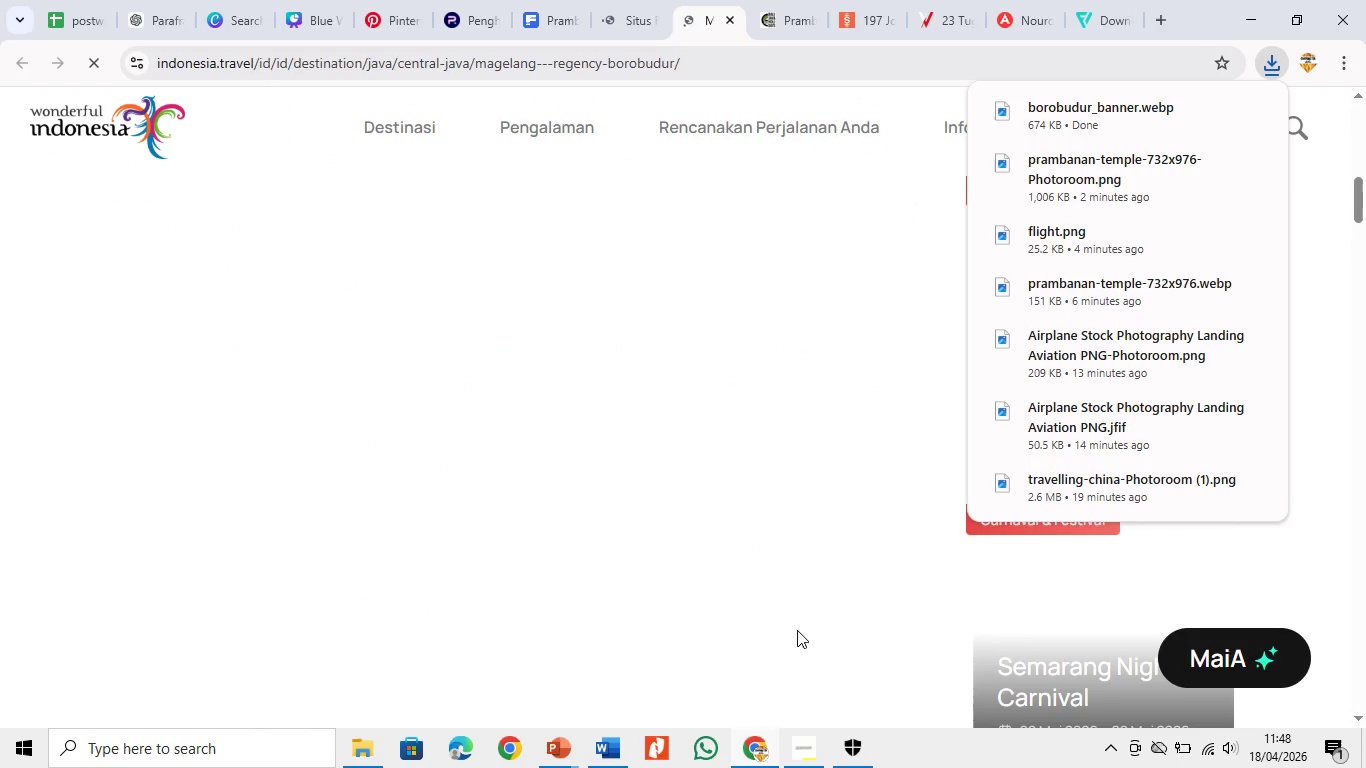 
scroll: coordinate [783, 638], scroll_direction: up, amount: 13.0
 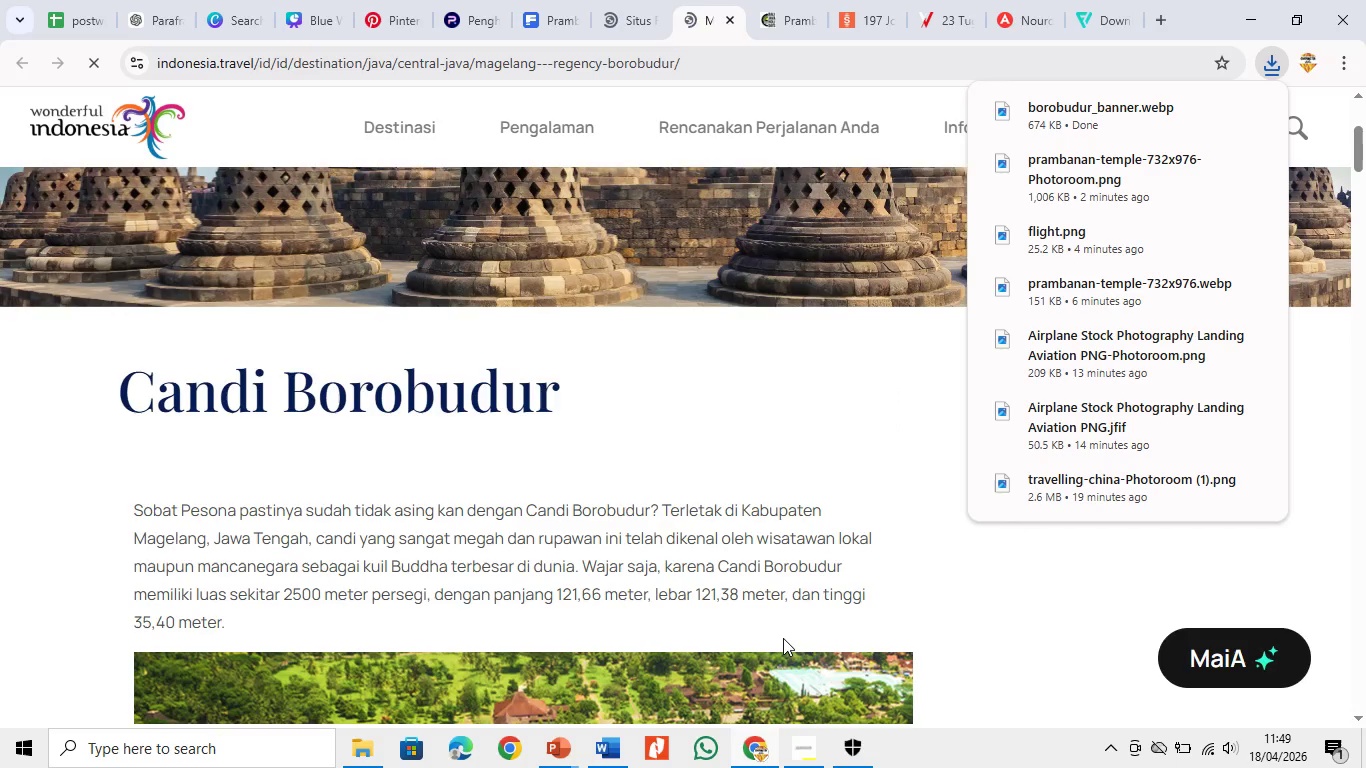 
scroll: coordinate [783, 638], scroll_direction: down, amount: 23.0
 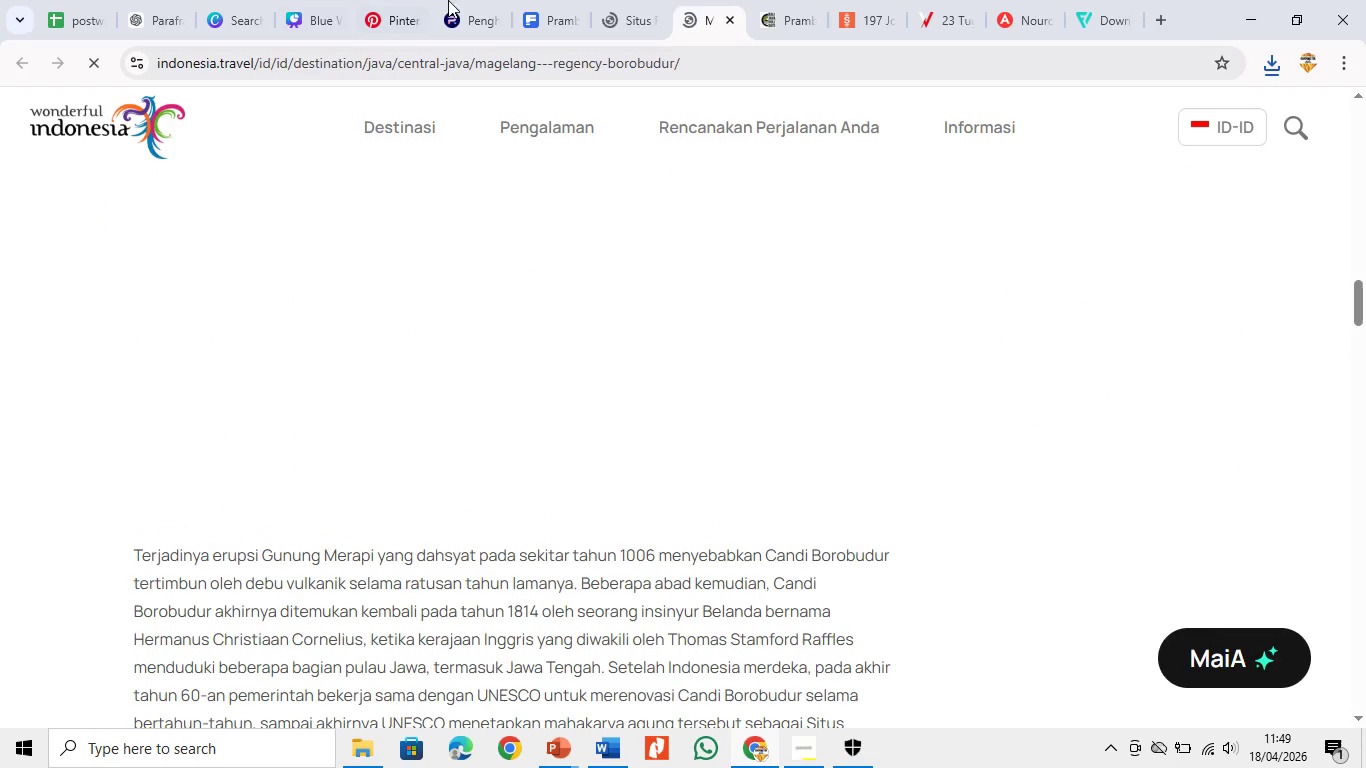 
left_click([625, 0])
 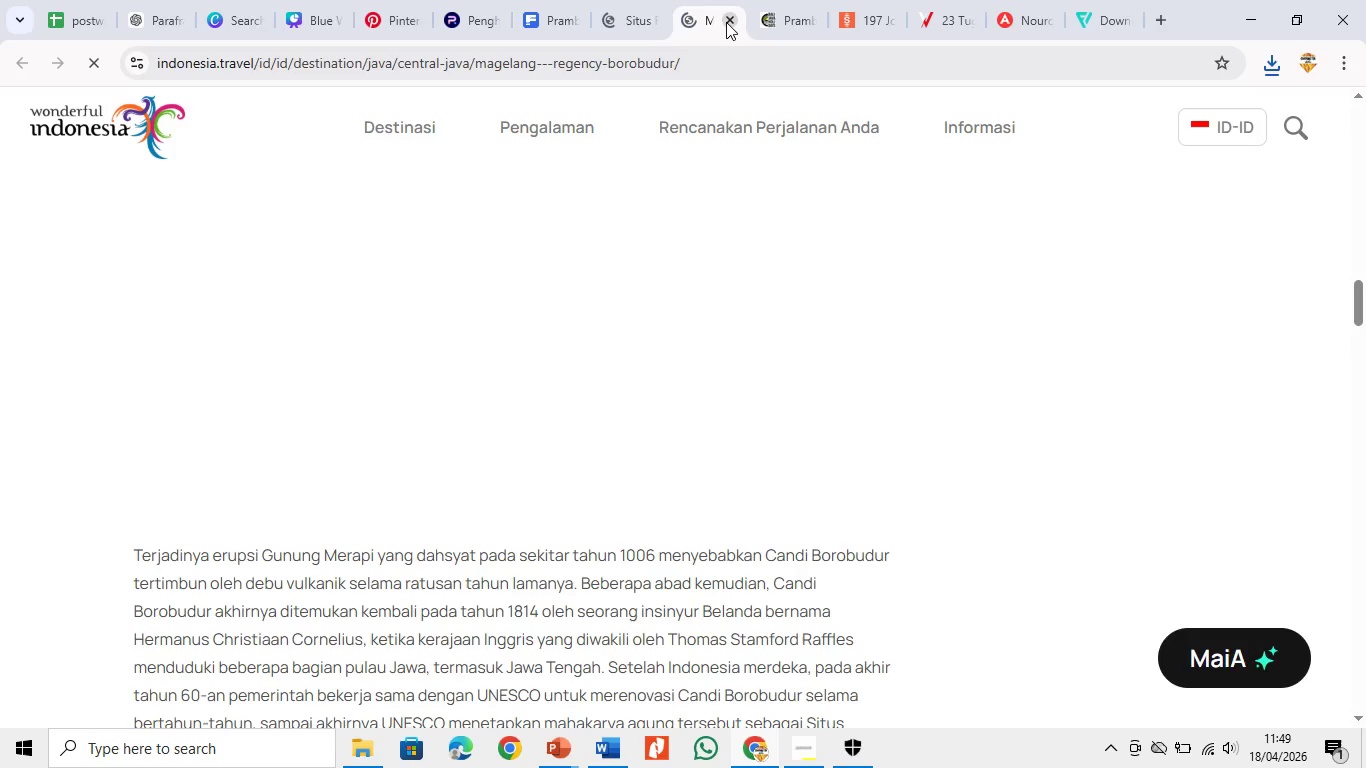 
double_click([726, 22])
 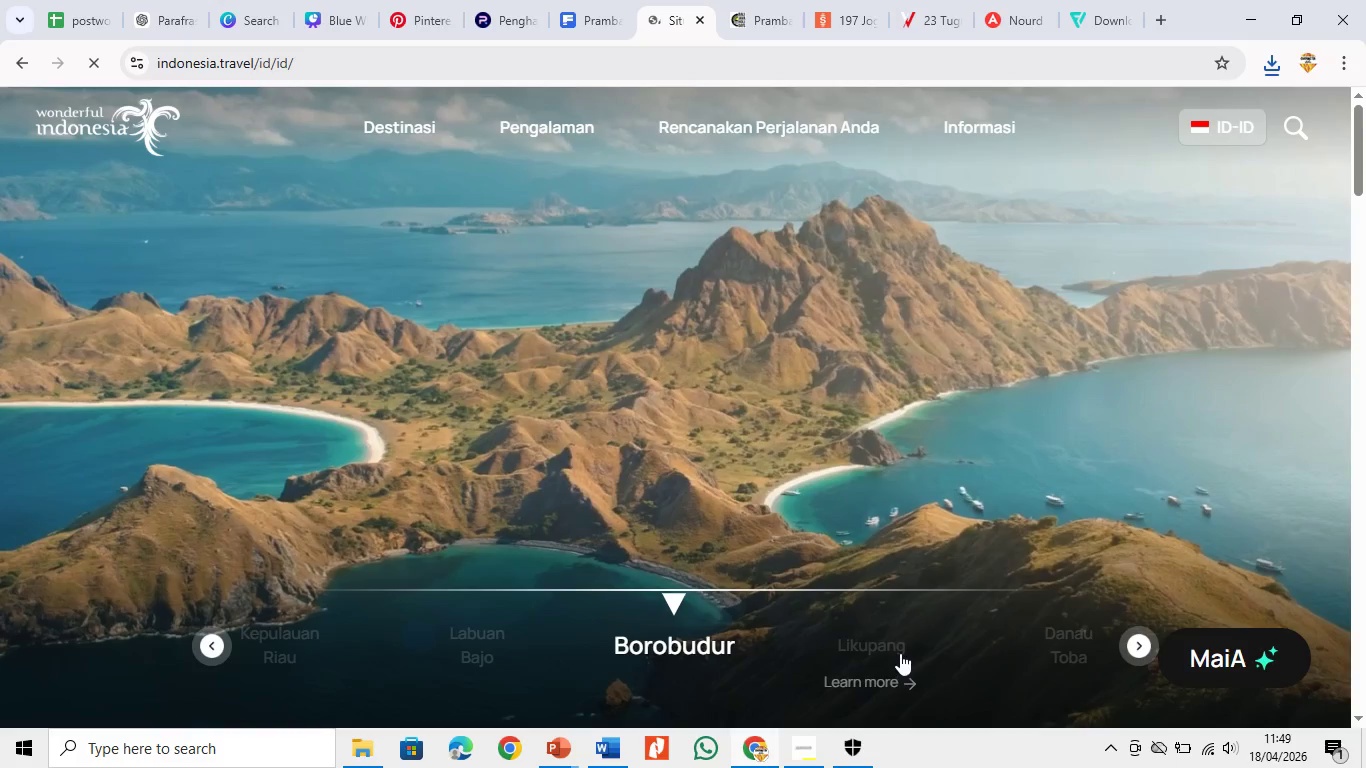 
left_click([1042, 646])
 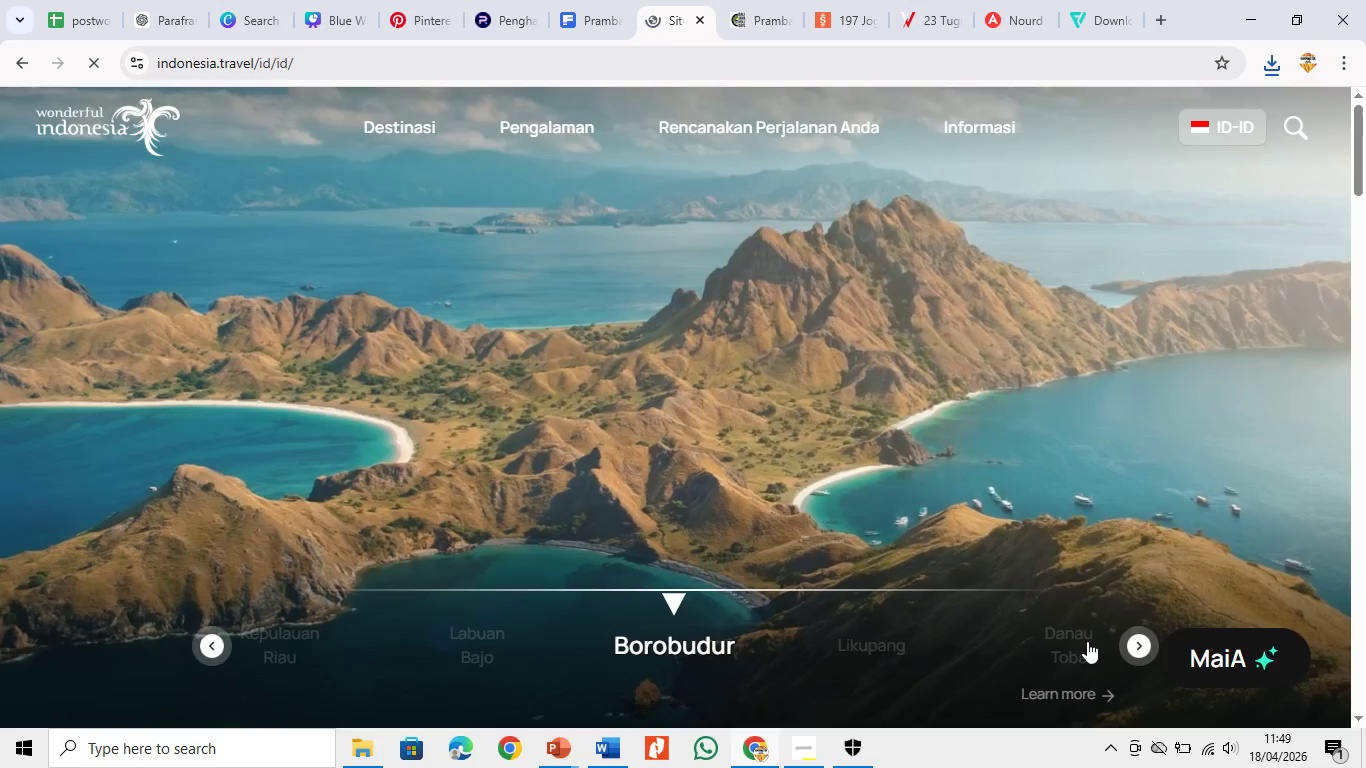 
left_click([1128, 647])
 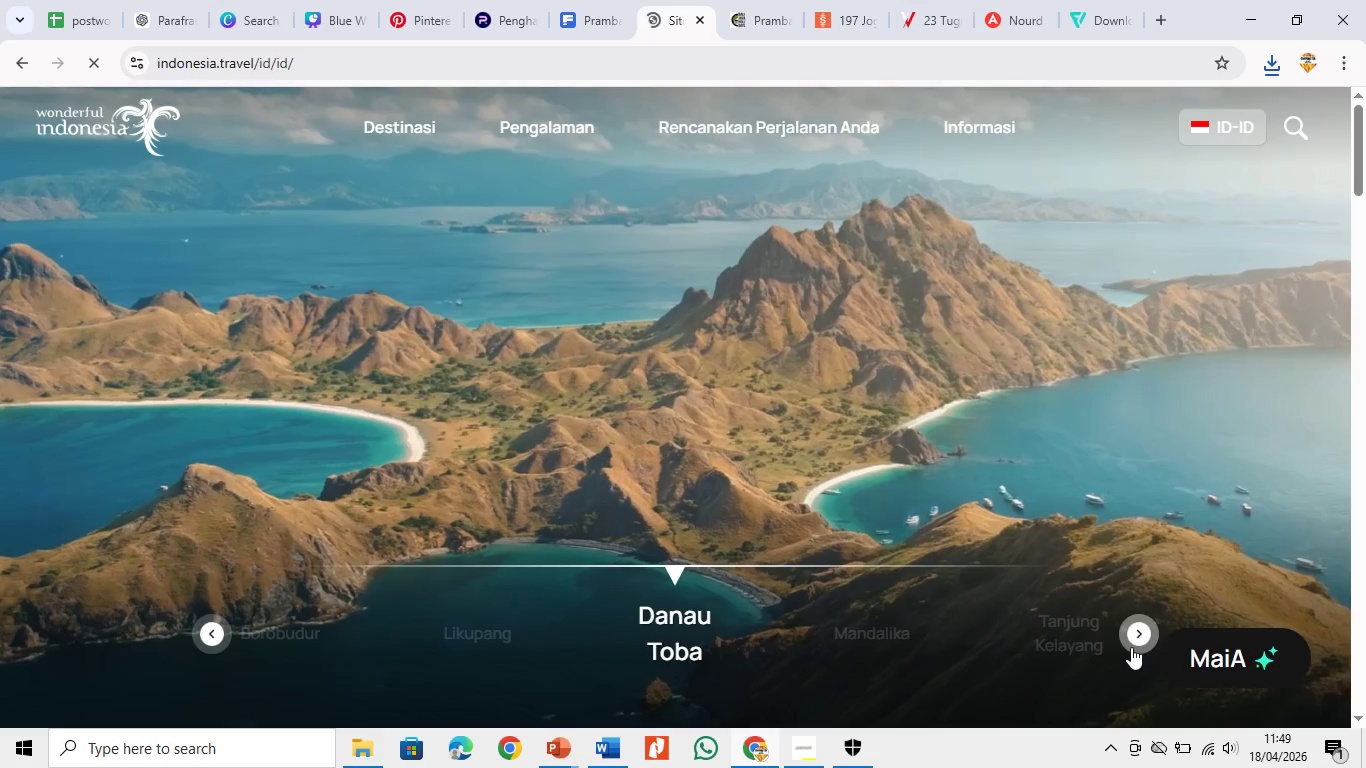 
left_click([1131, 647])
 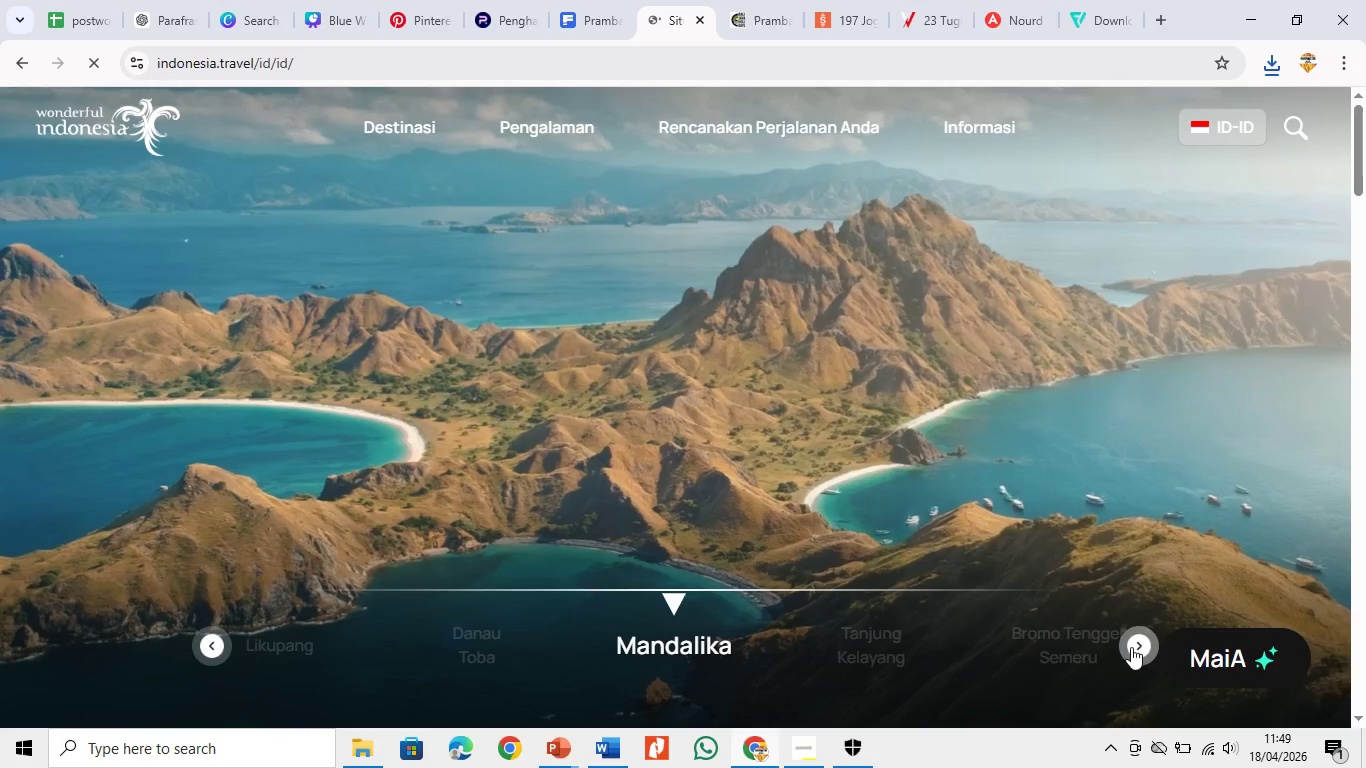 
left_click([1131, 647])
 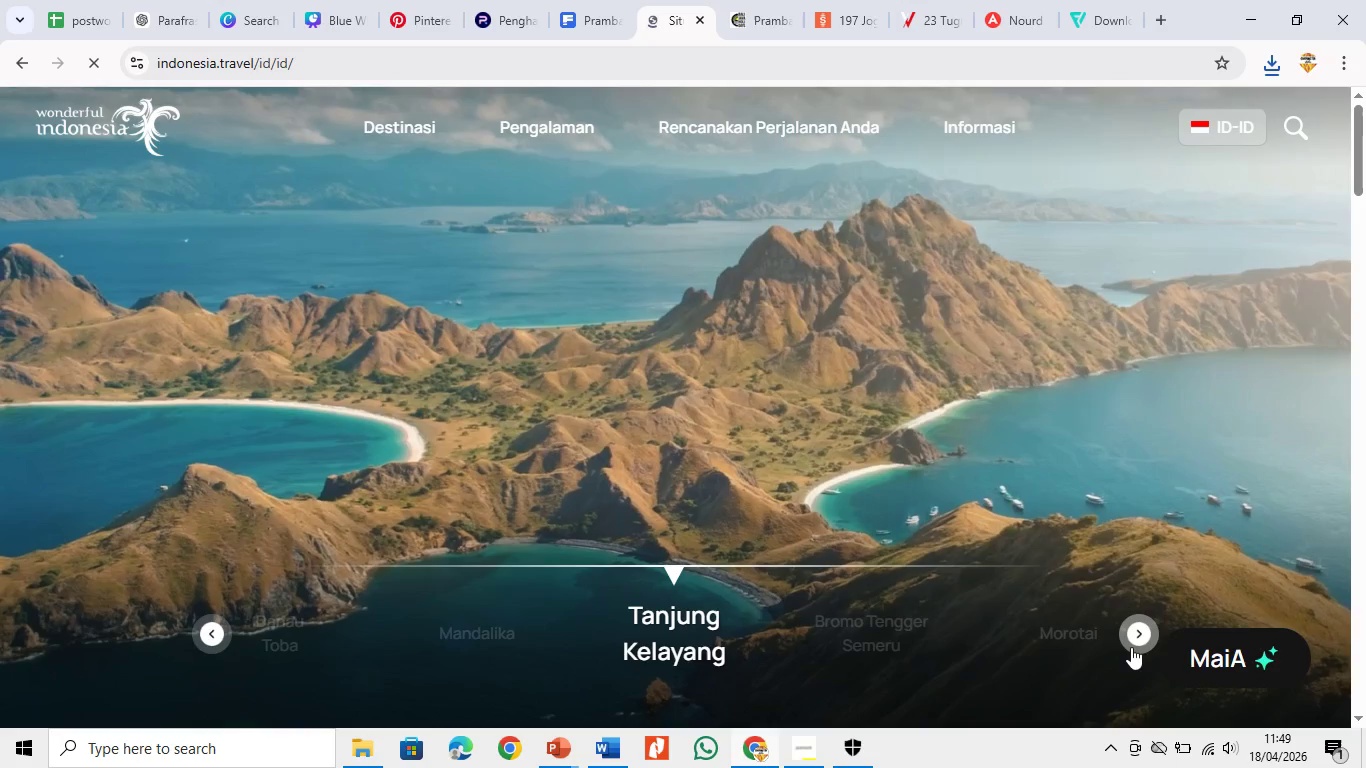 
left_click([1131, 647])
 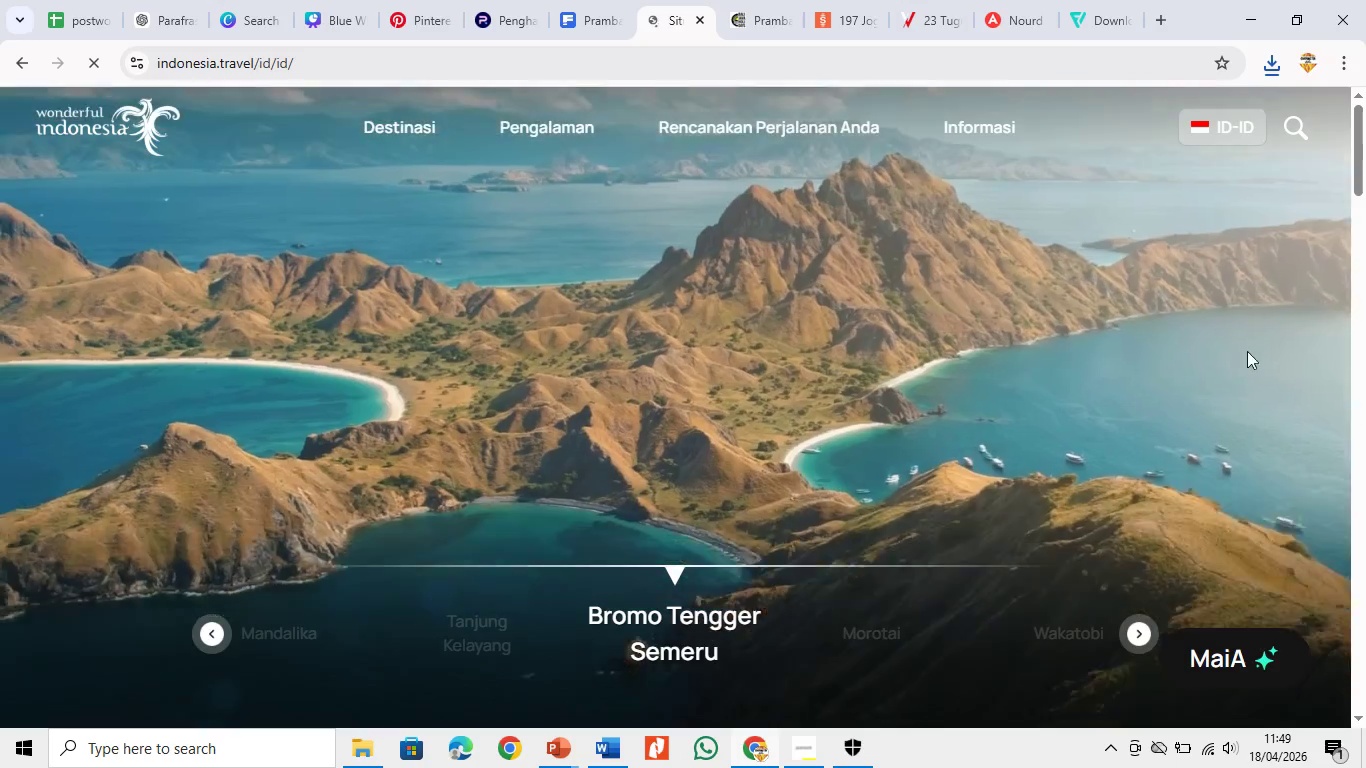 
left_click_drag(start_coordinate=[1361, 151], to_coordinate=[1365, 164])
 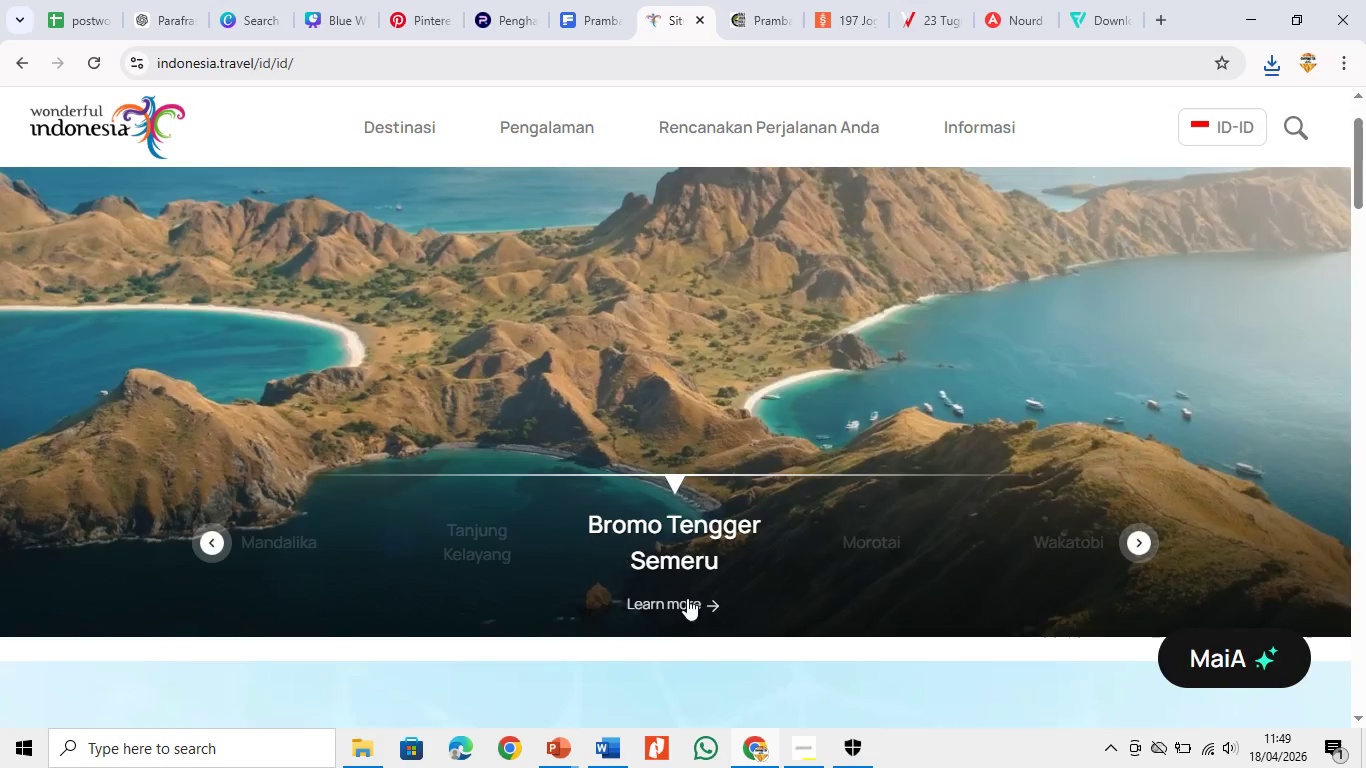 
left_click([687, 598])
 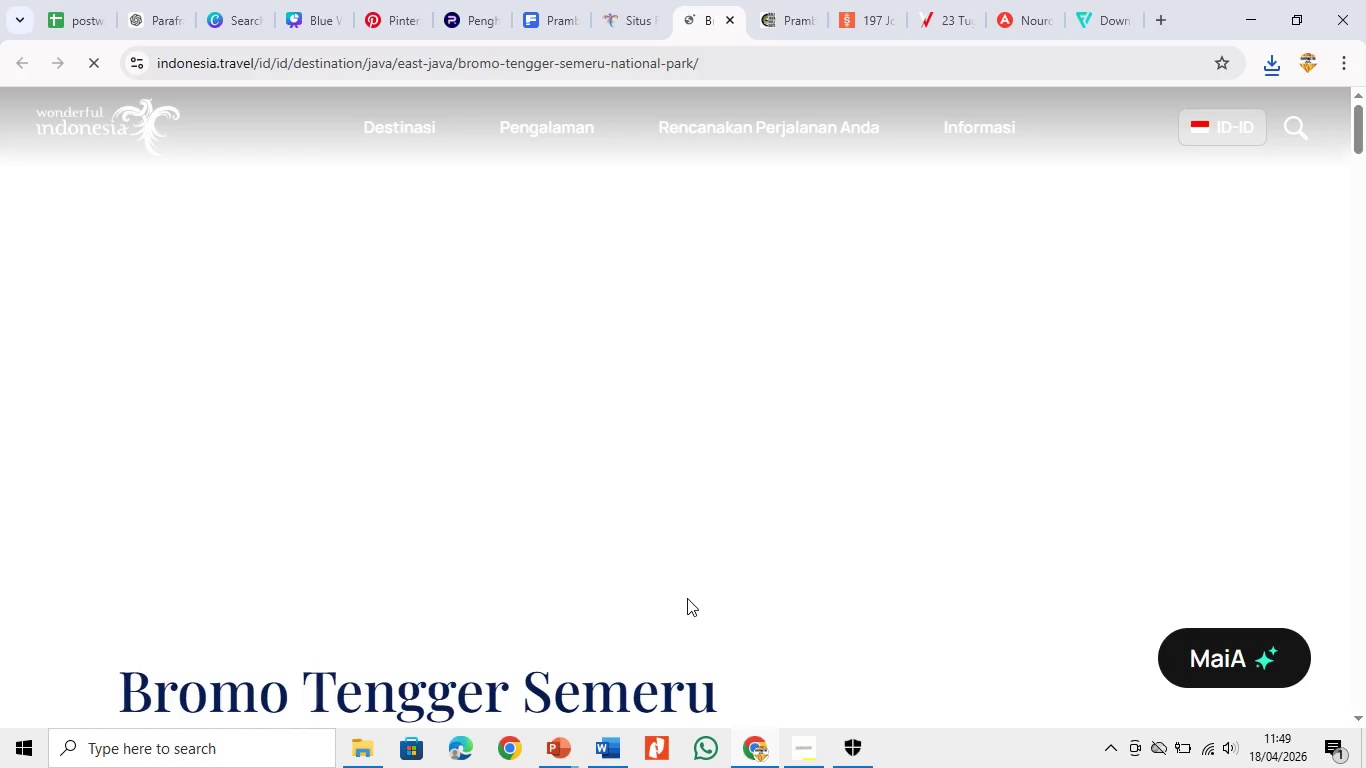 
left_click([791, 764])